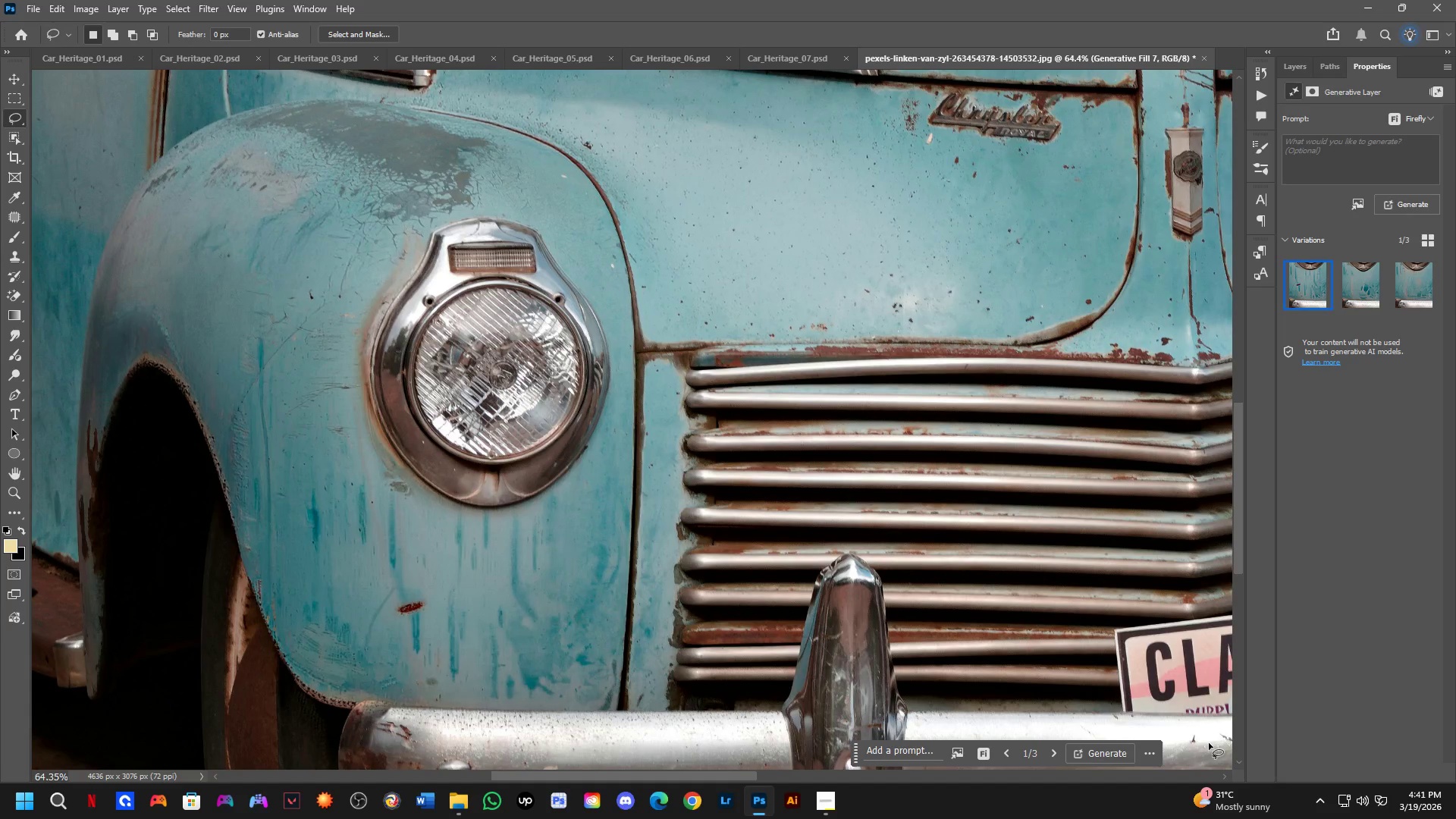 
wait(18.66)
 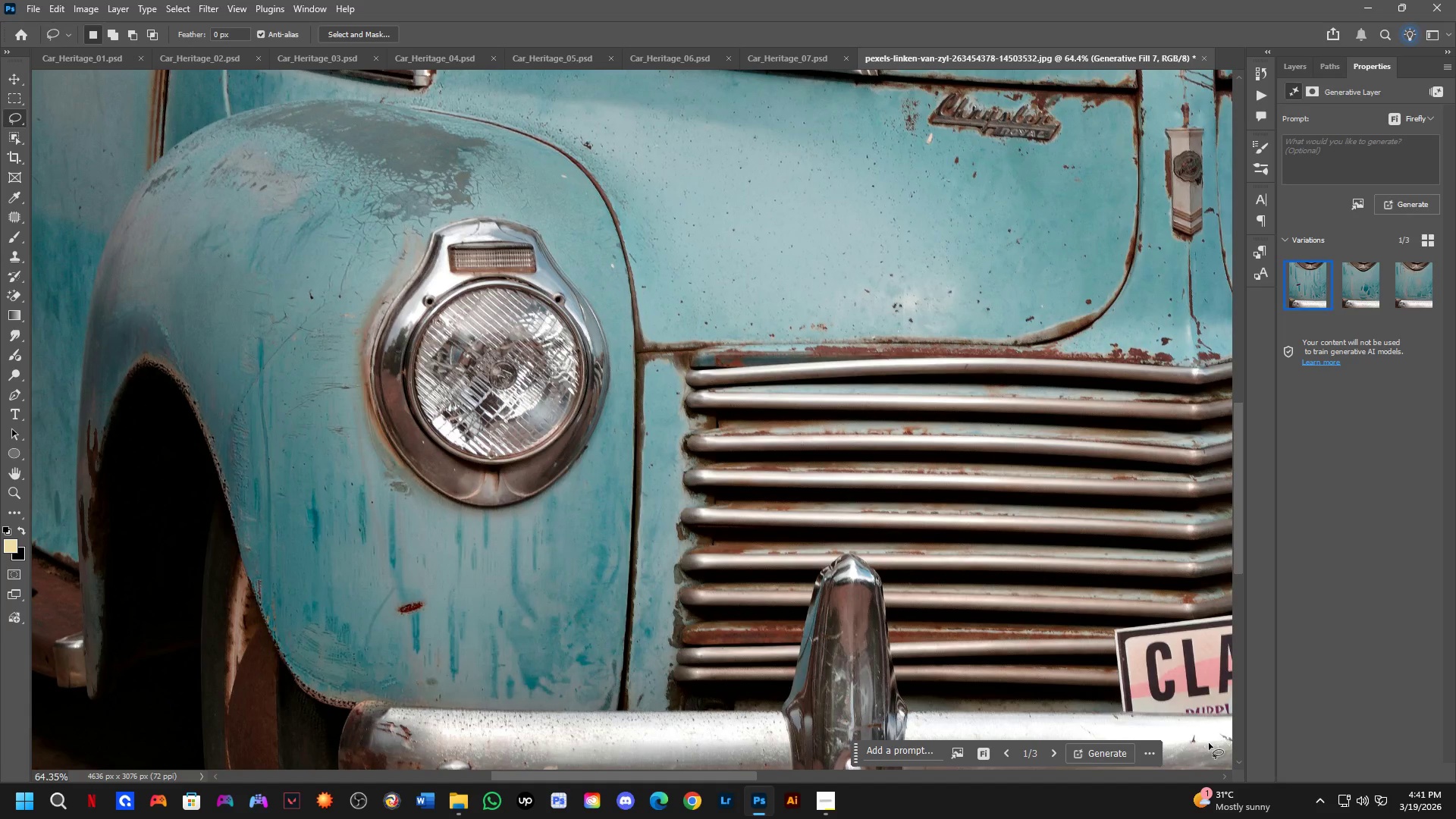 
key(Alt+Tab)
 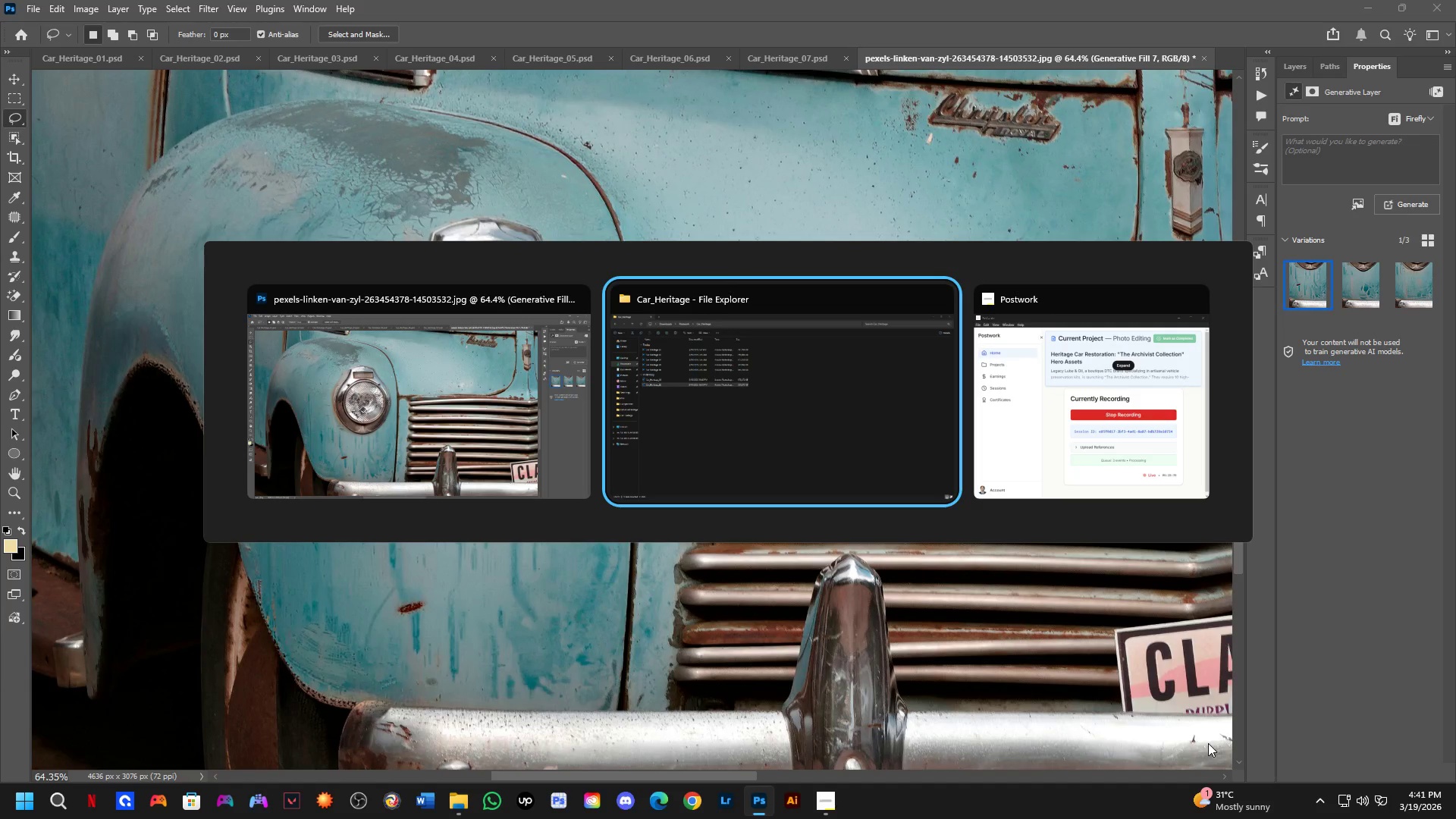 
key(Alt+Tab)